 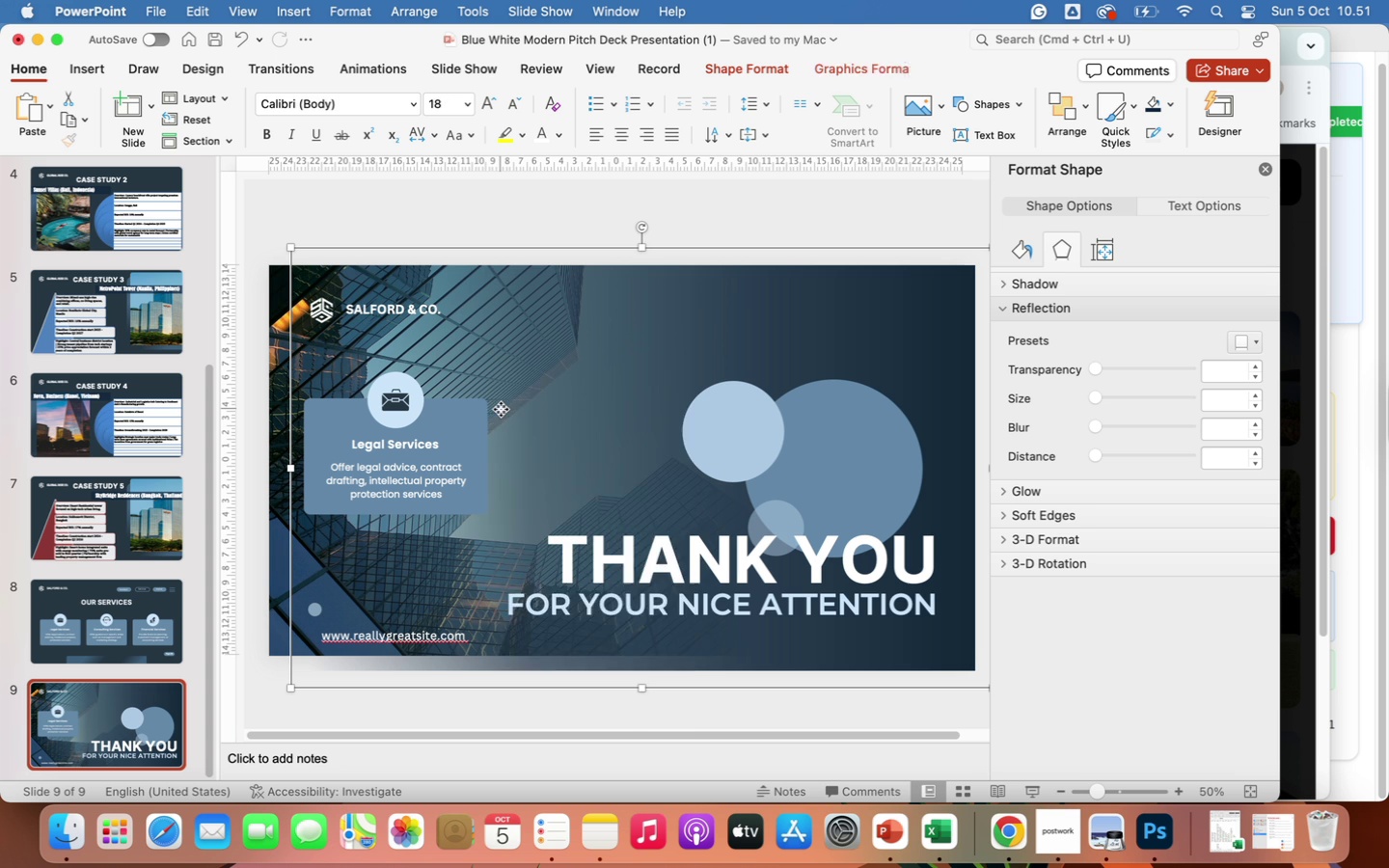 
left_click([548, 420])
 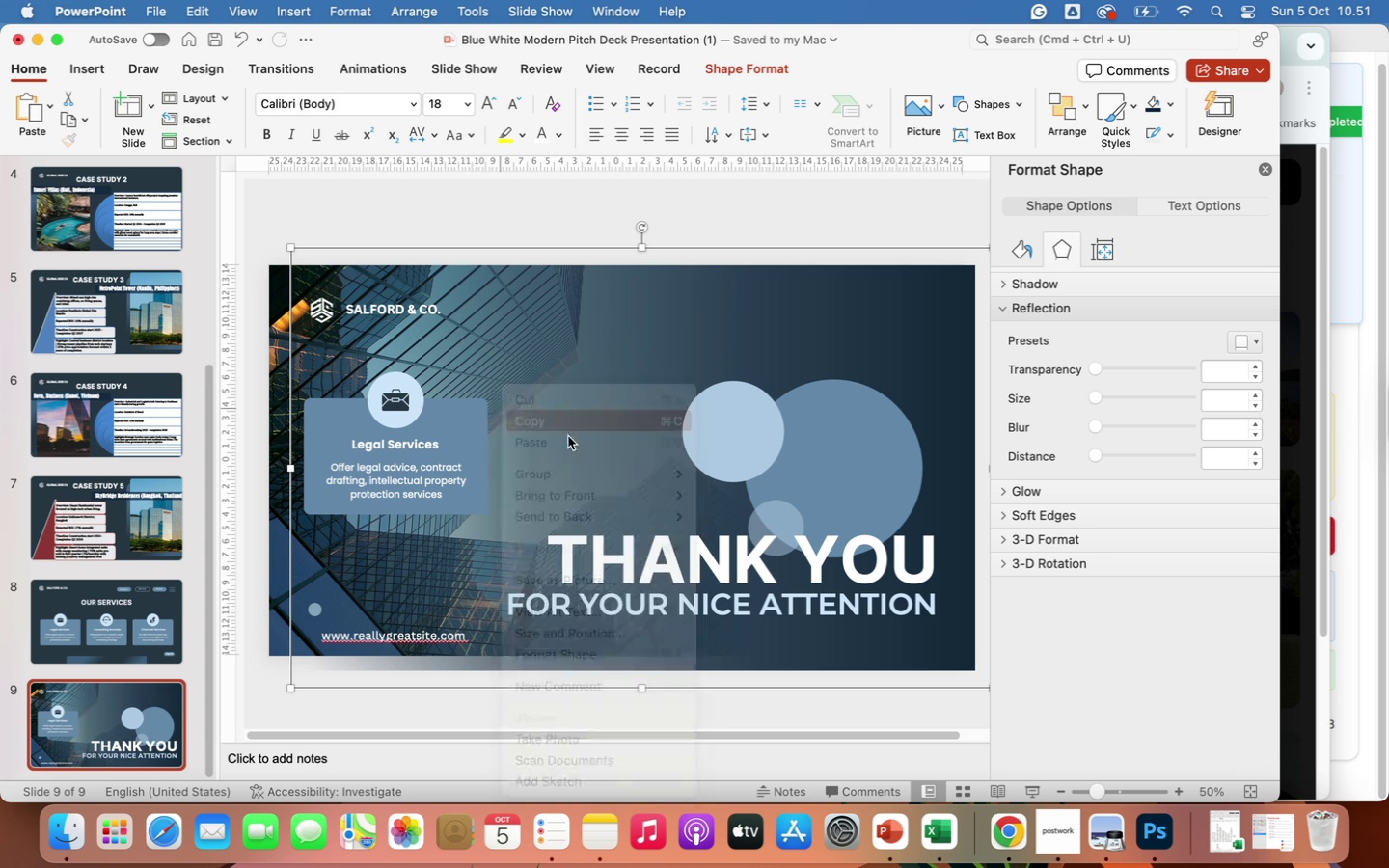 
left_click([573, 451])
 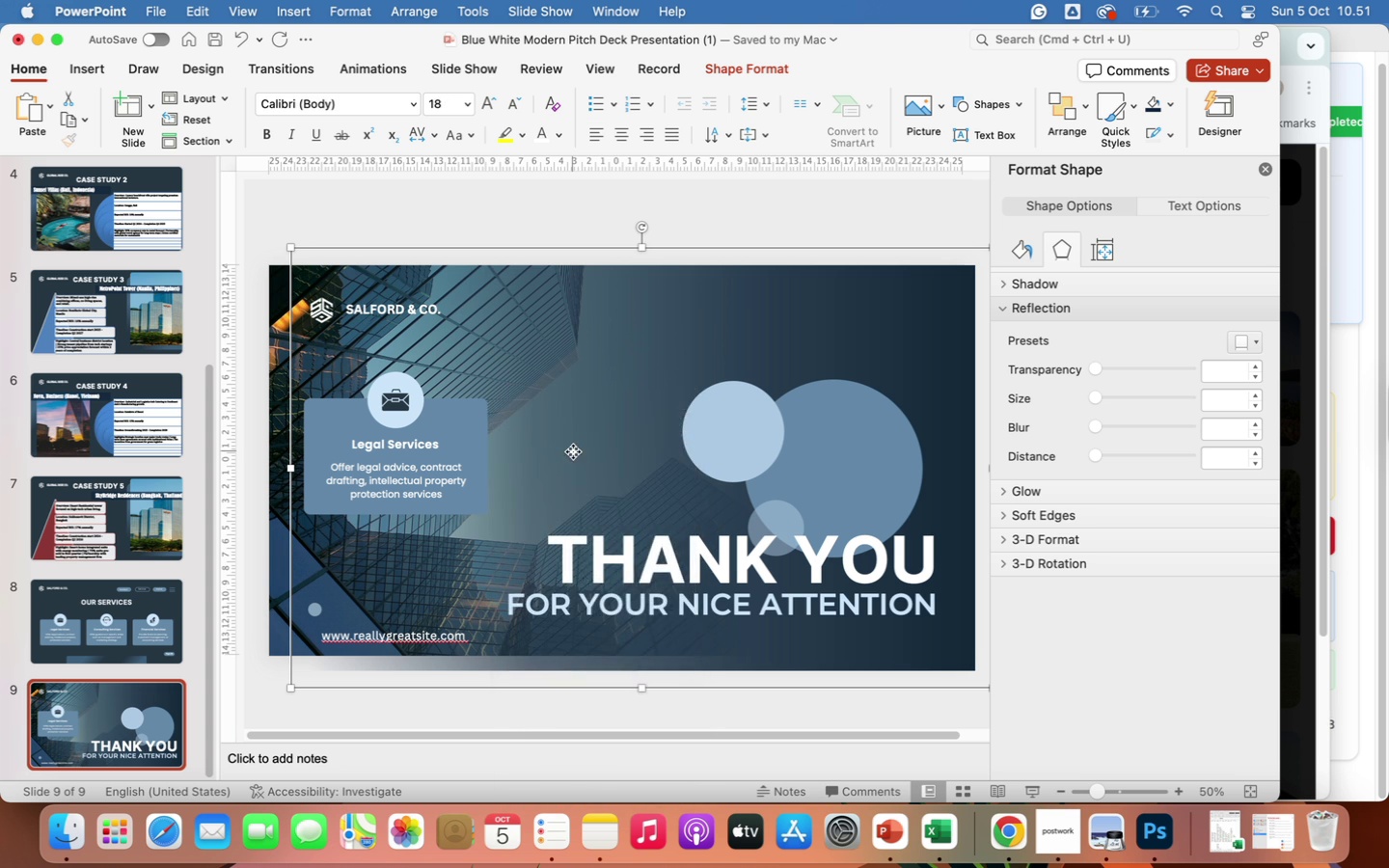 
right_click([573, 451])
 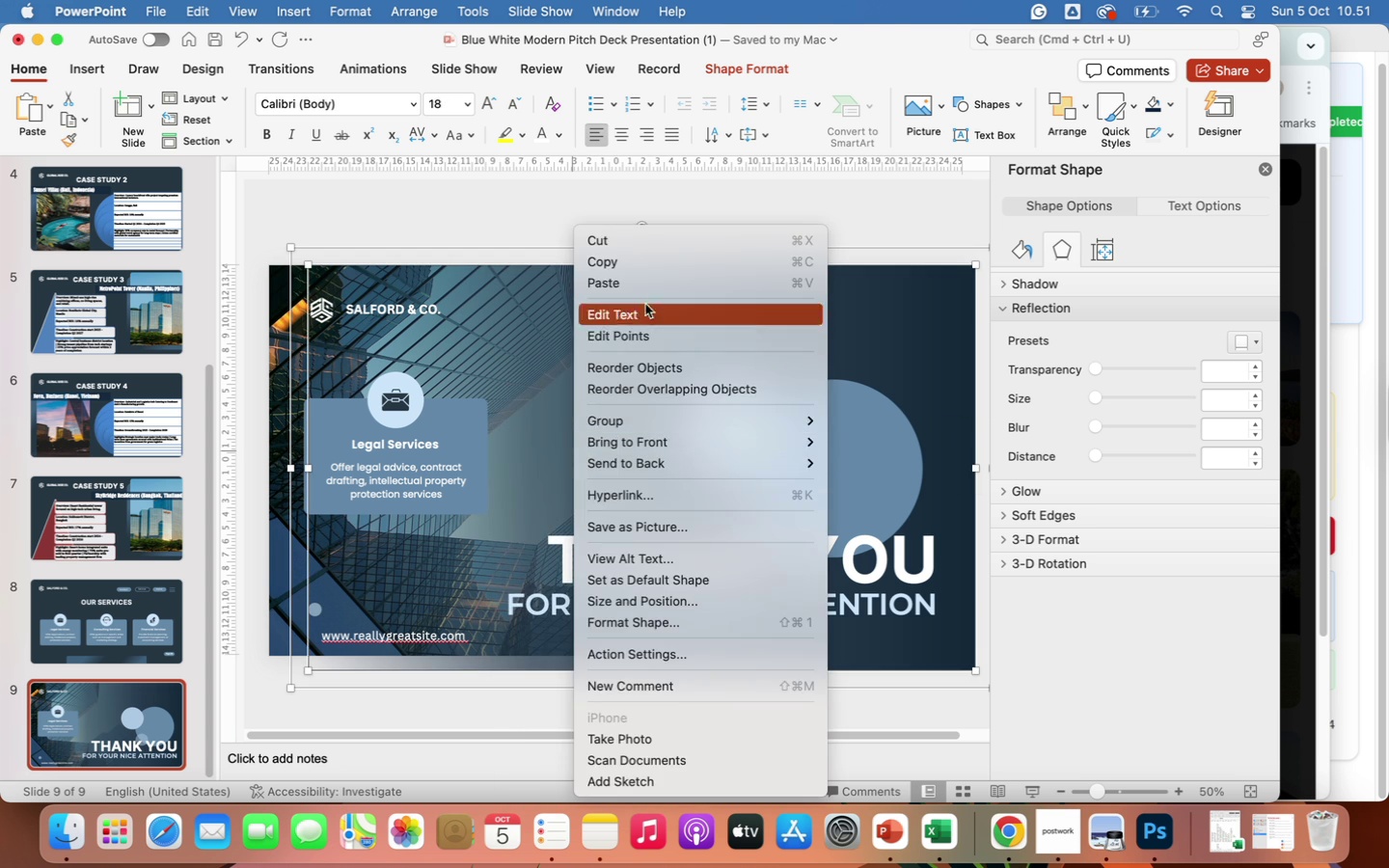 
left_click([640, 285])
 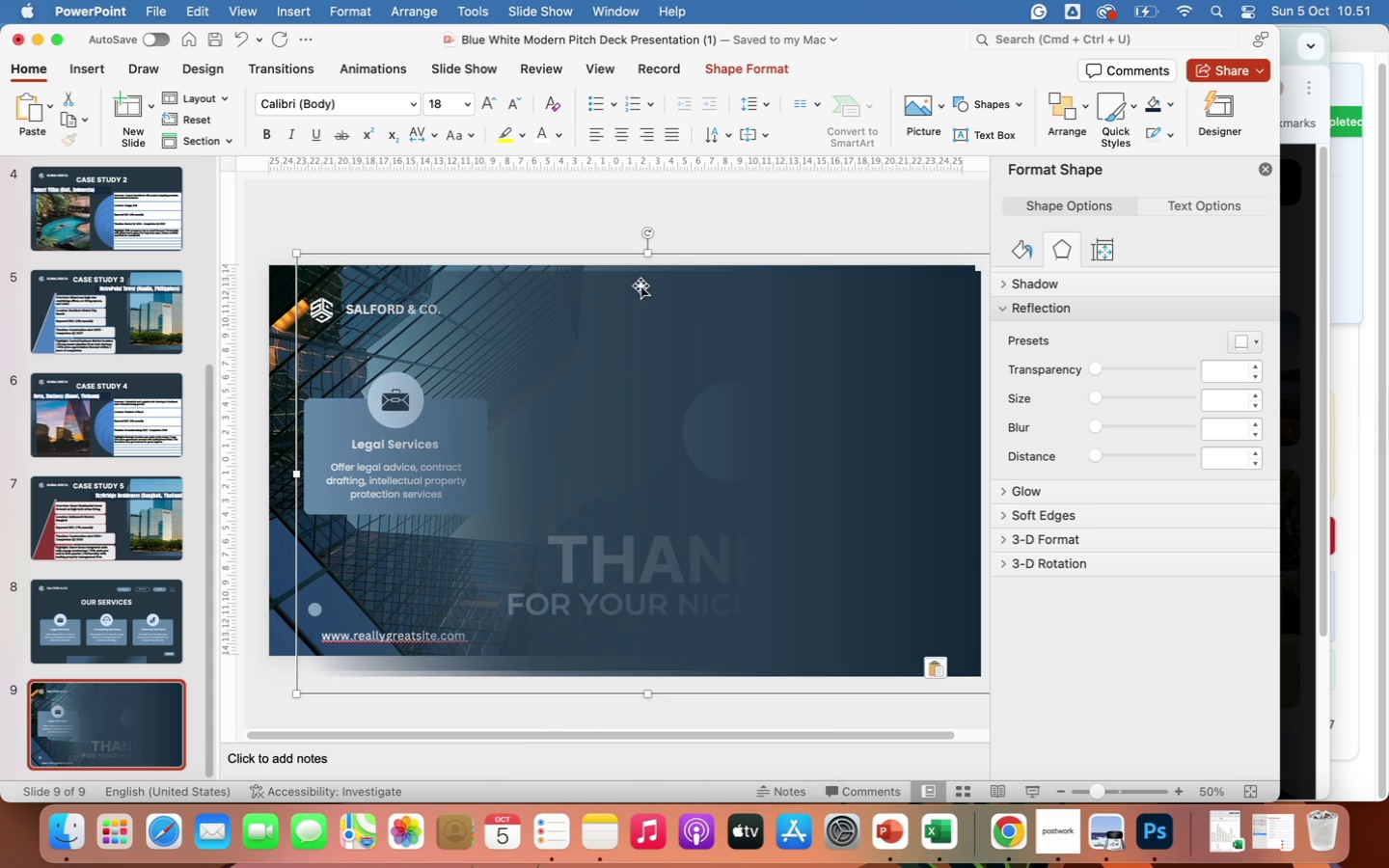 
left_click([243, 35])
 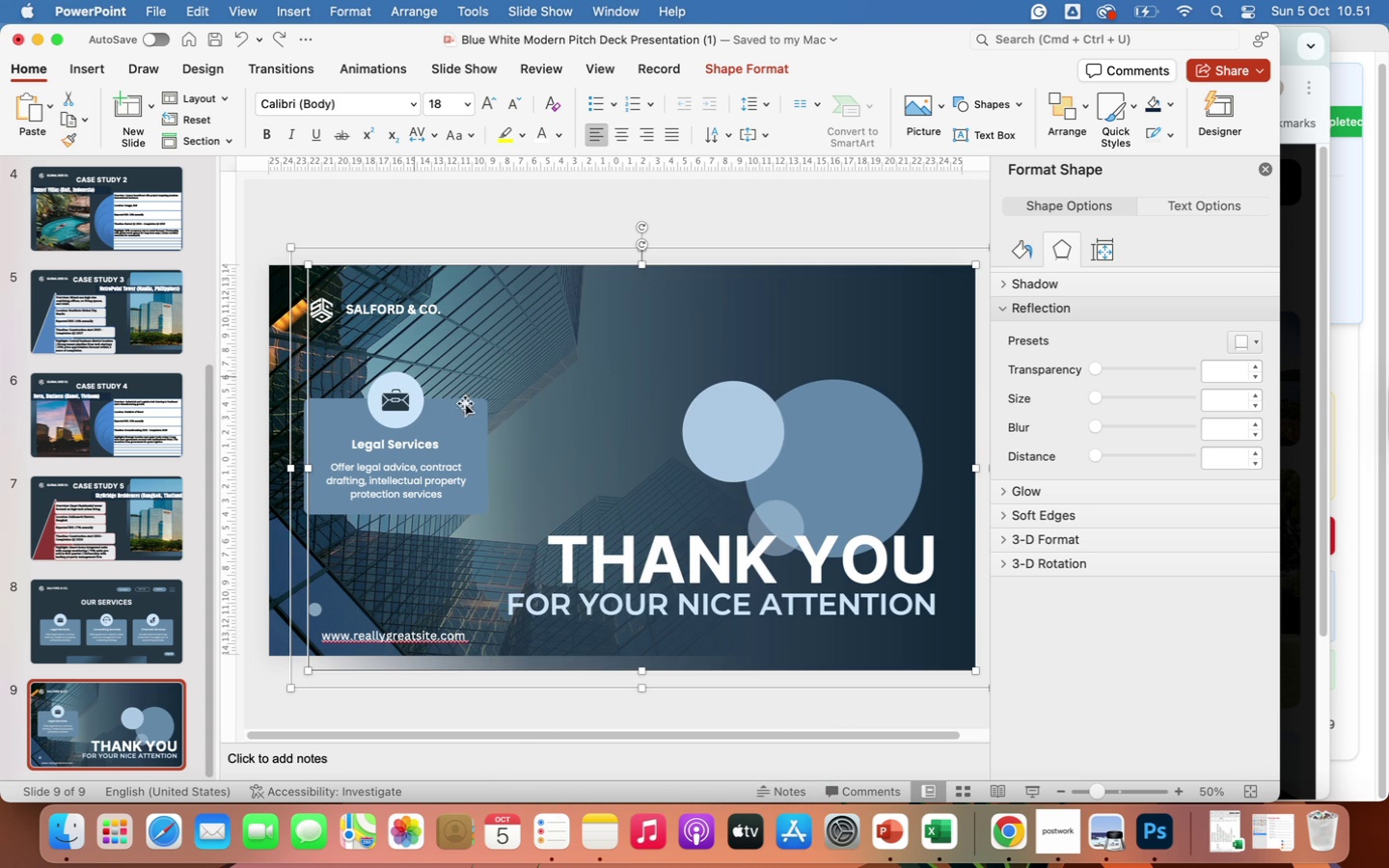 
left_click([504, 417])
 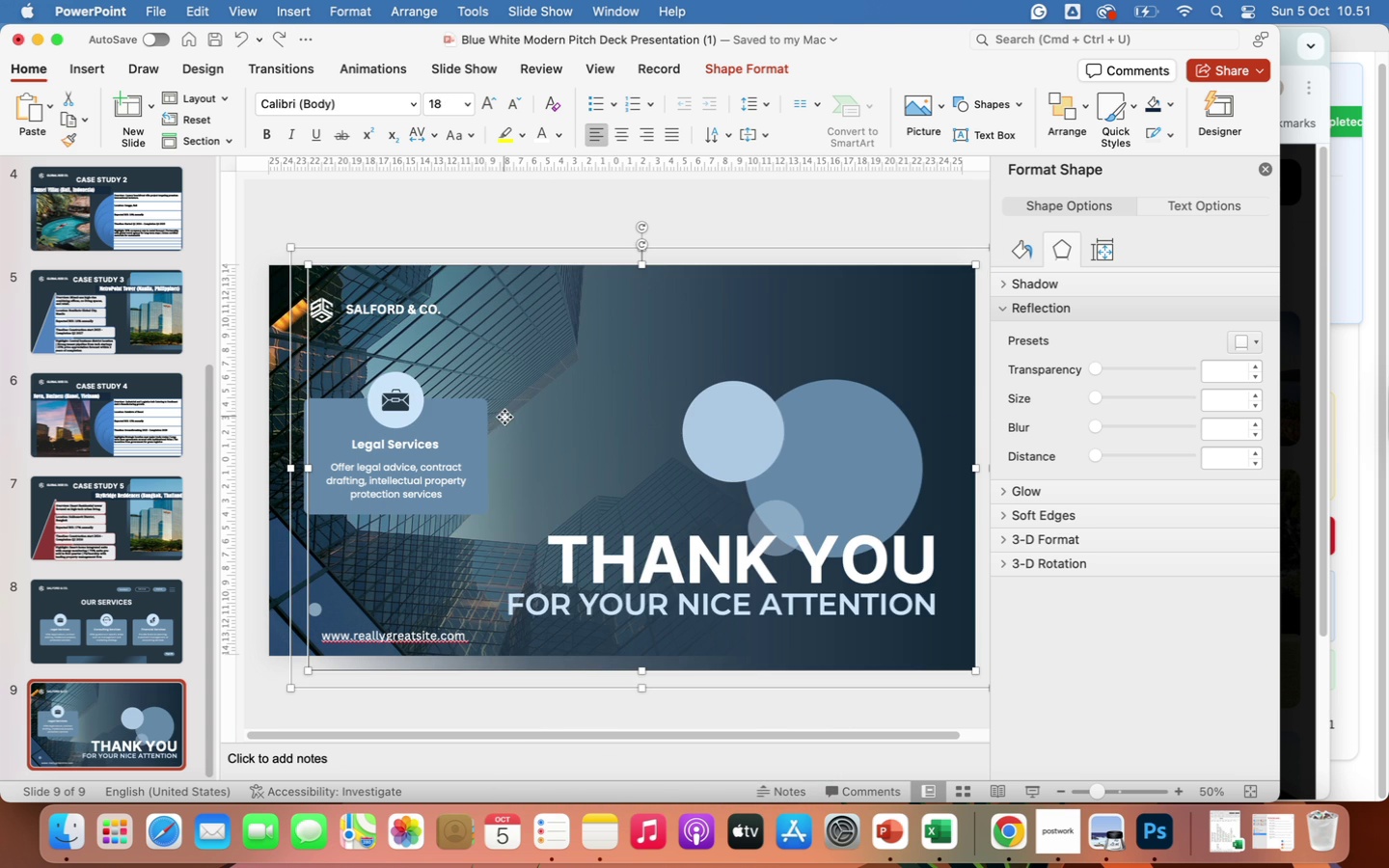 
right_click([504, 417])
 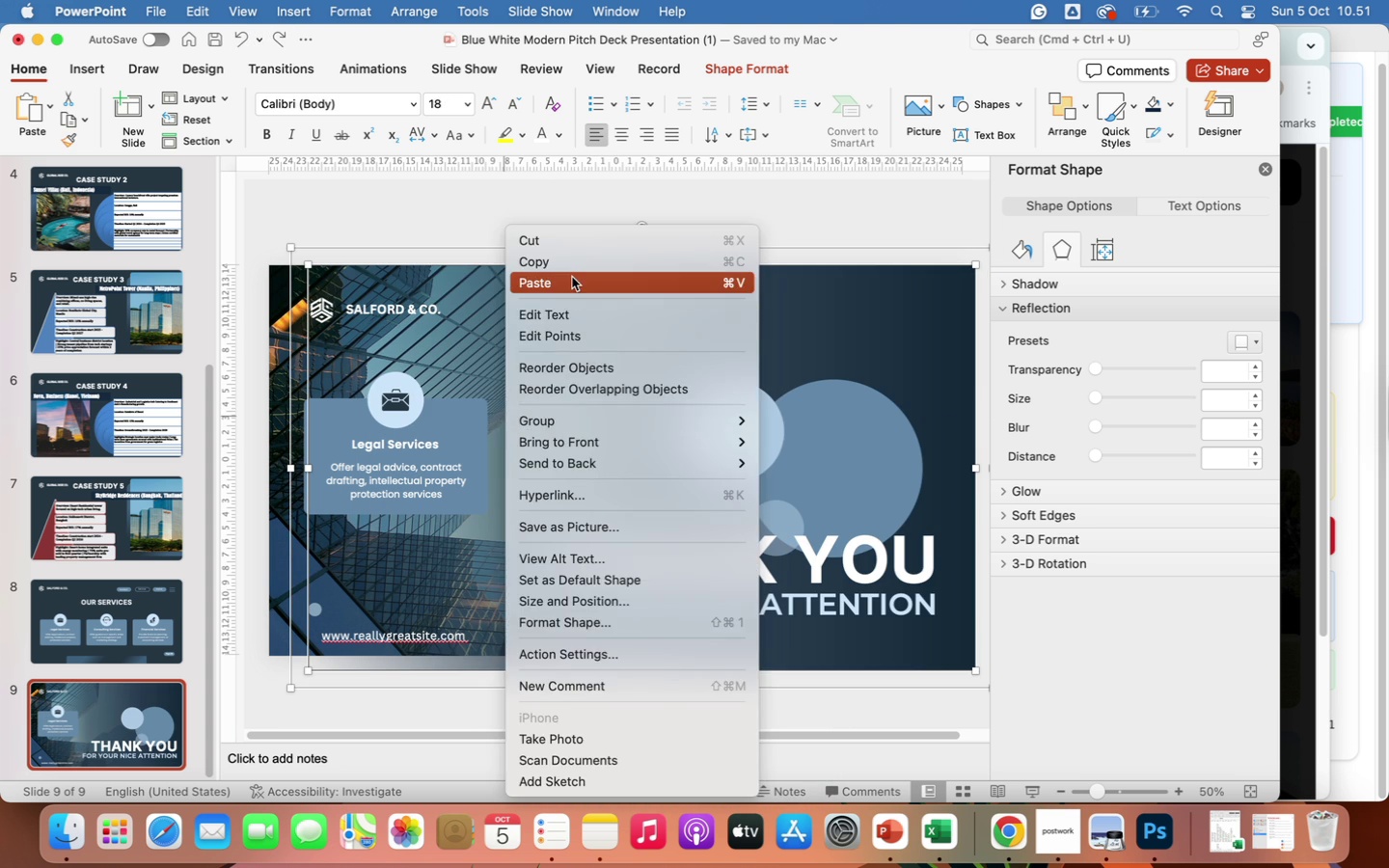 
left_click([570, 278])
 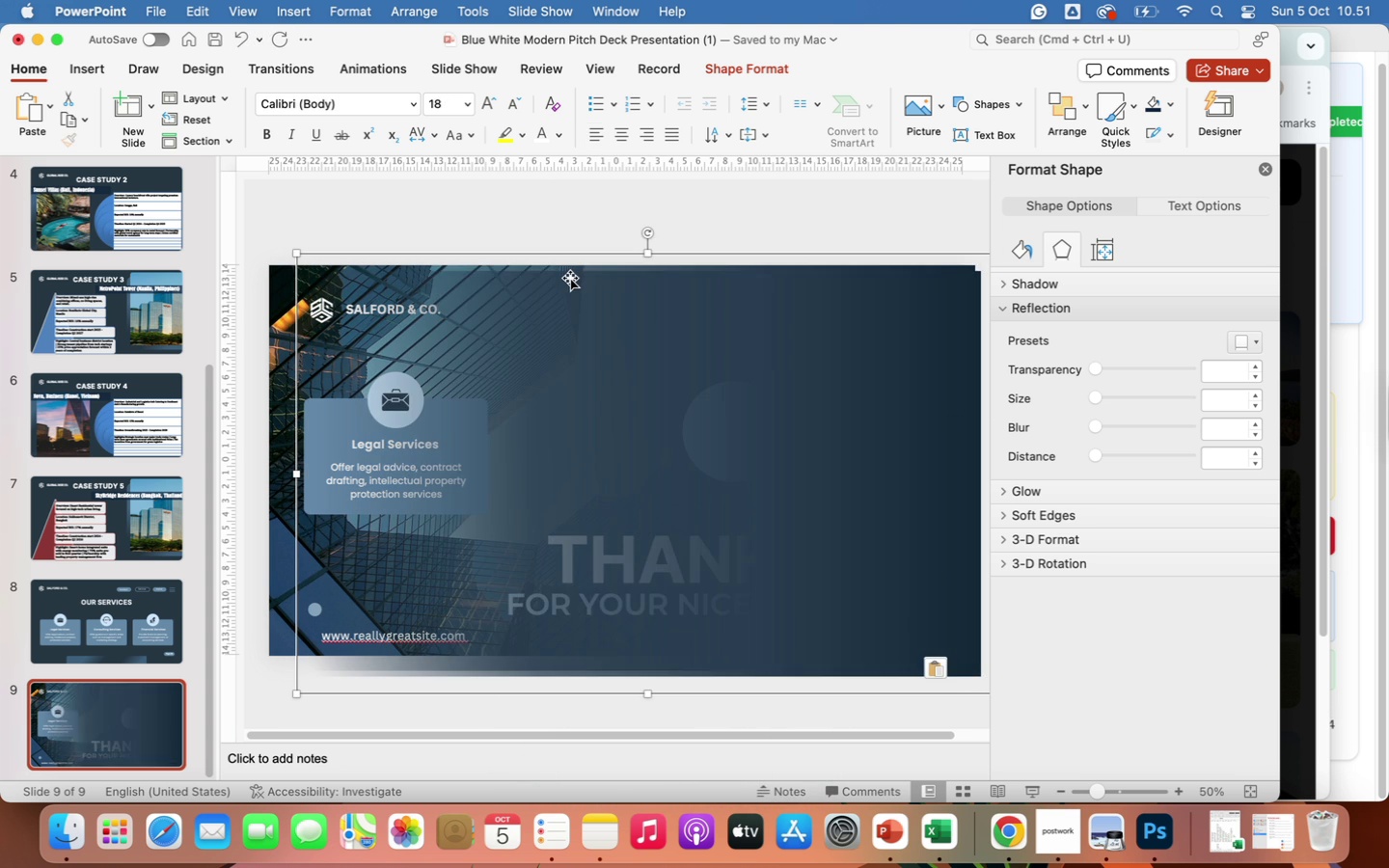 
key(Backspace)
 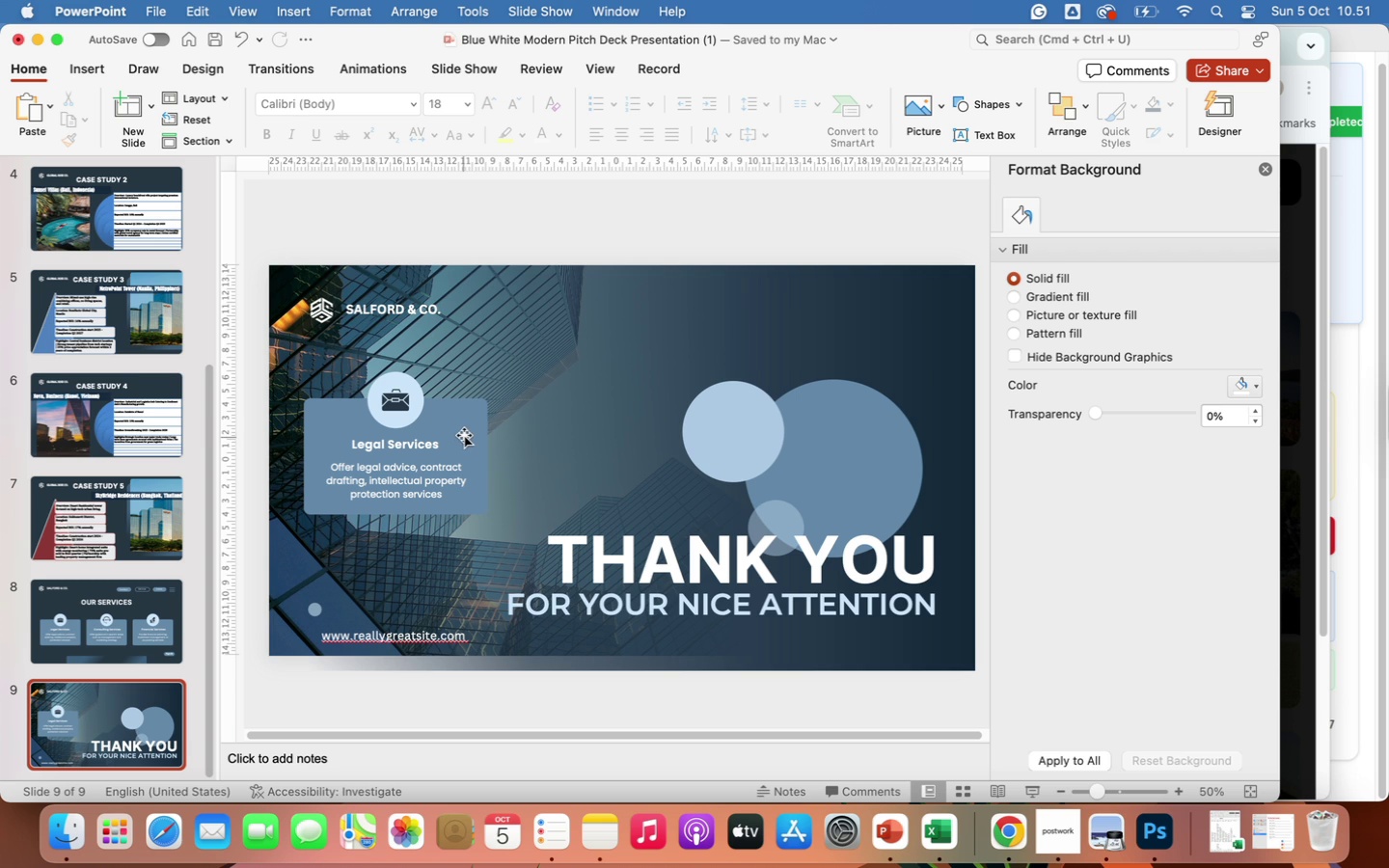 
left_click([237, 36])
 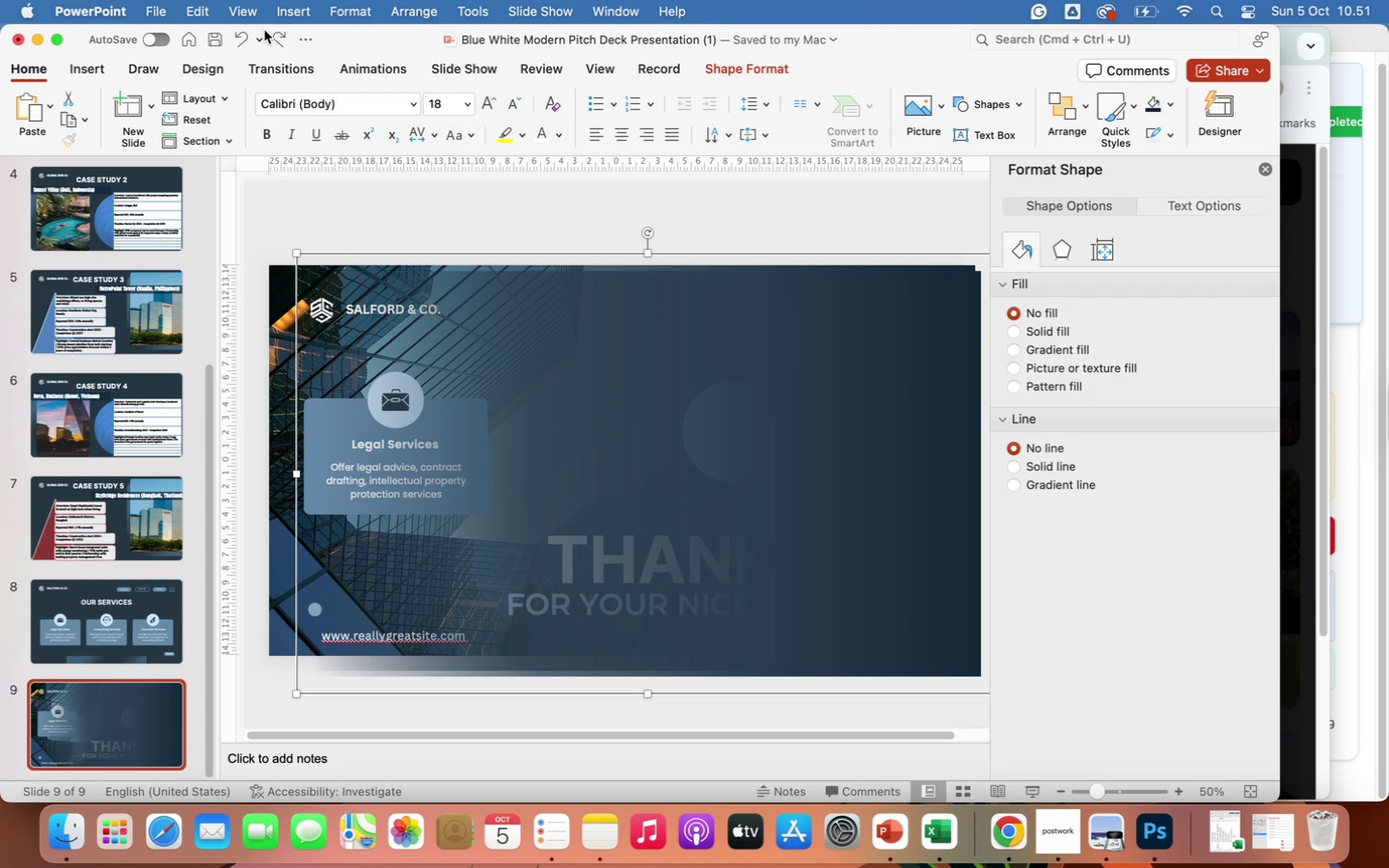 
left_click([241, 34])
 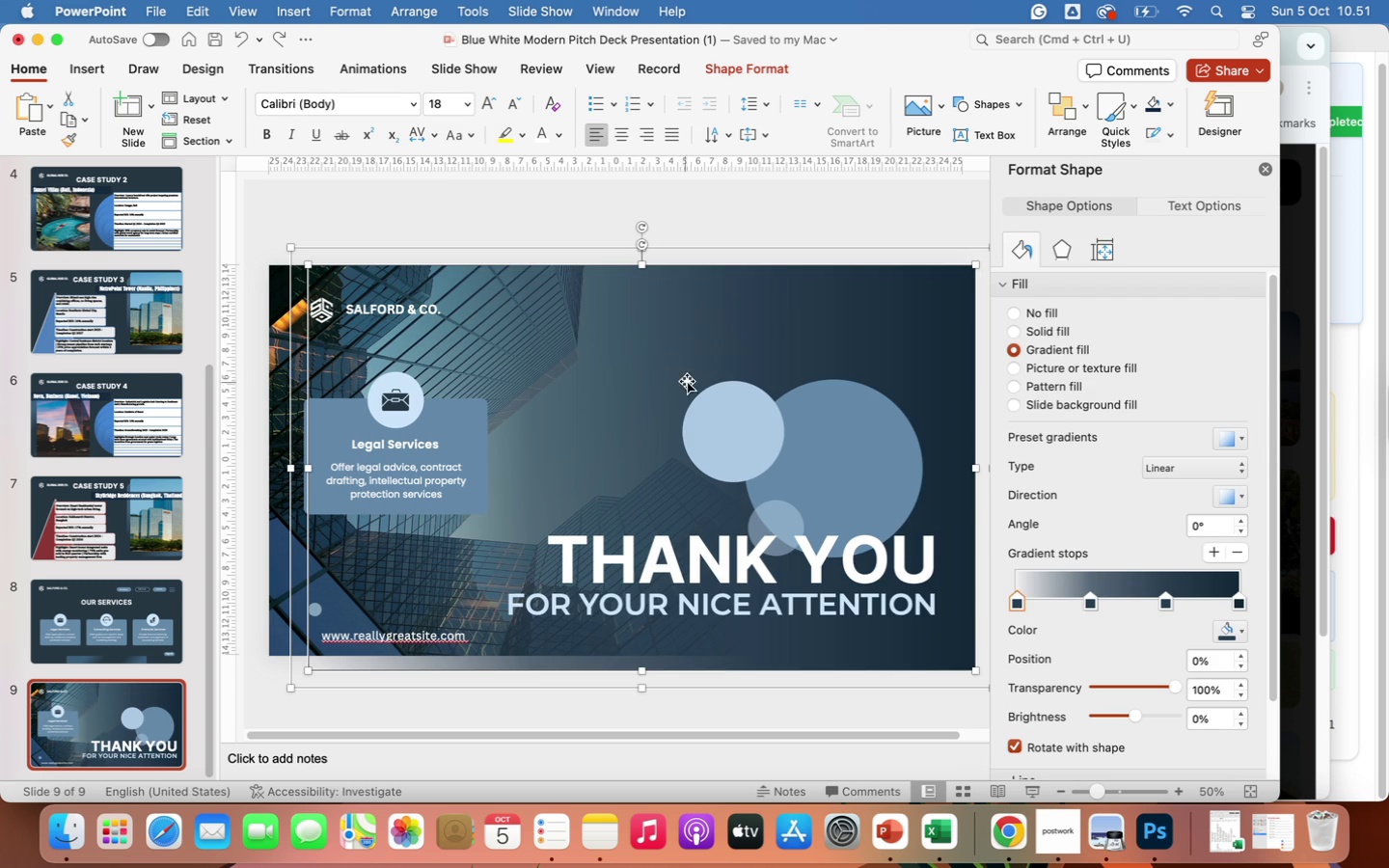 
left_click([753, 196])
 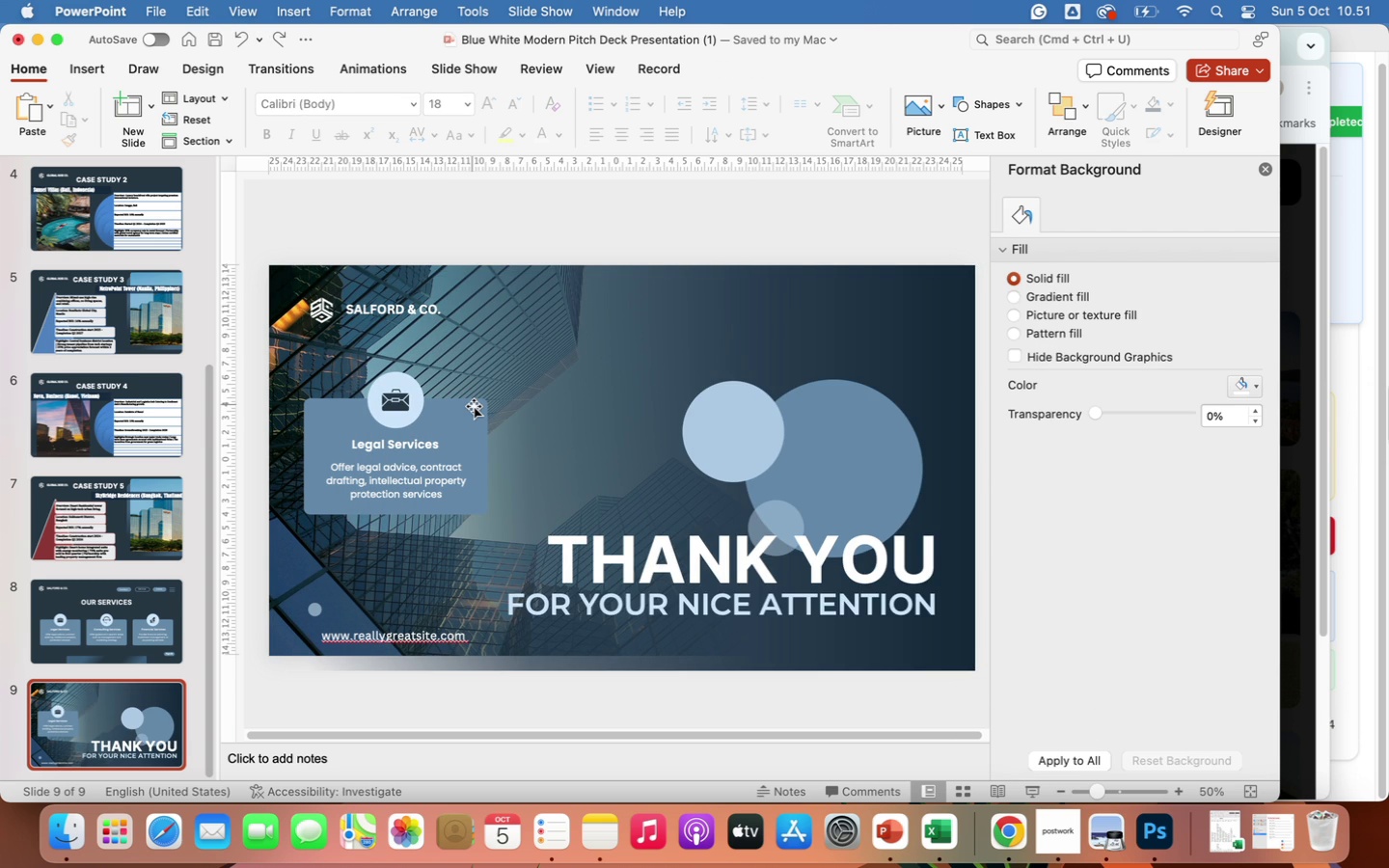 
left_click([548, 379])